 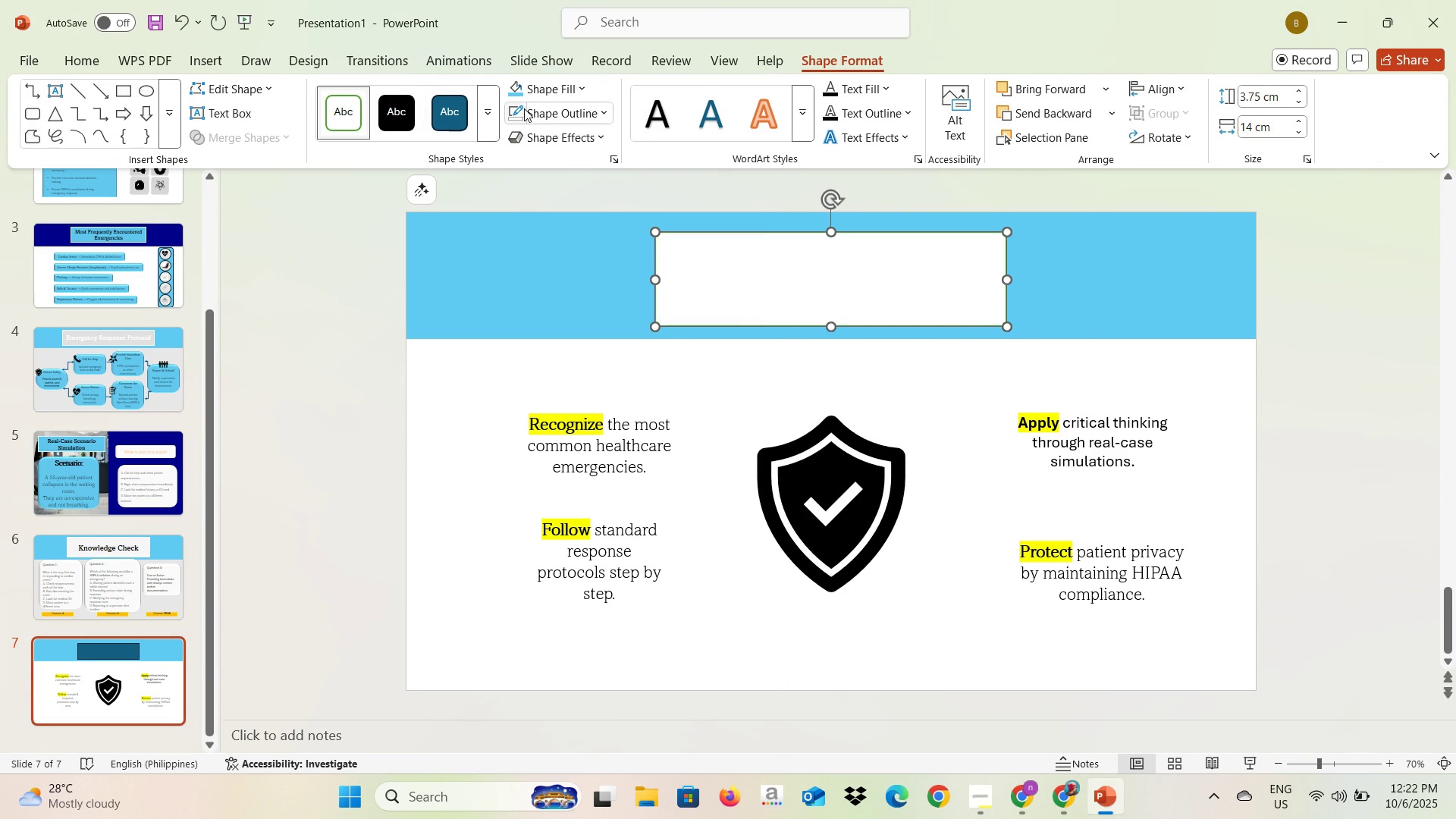 
left_click([556, 108])
 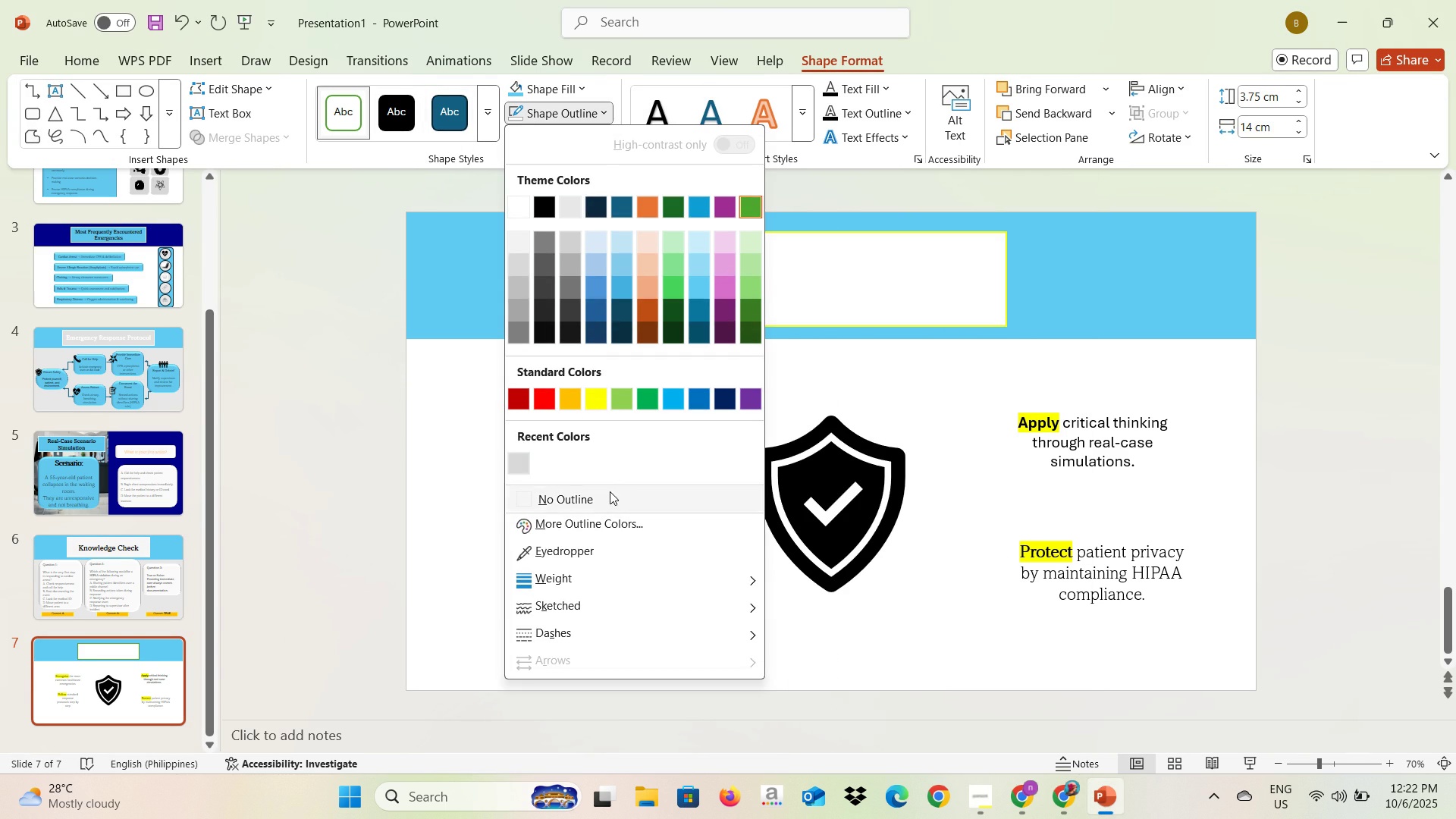 
left_click([610, 491])
 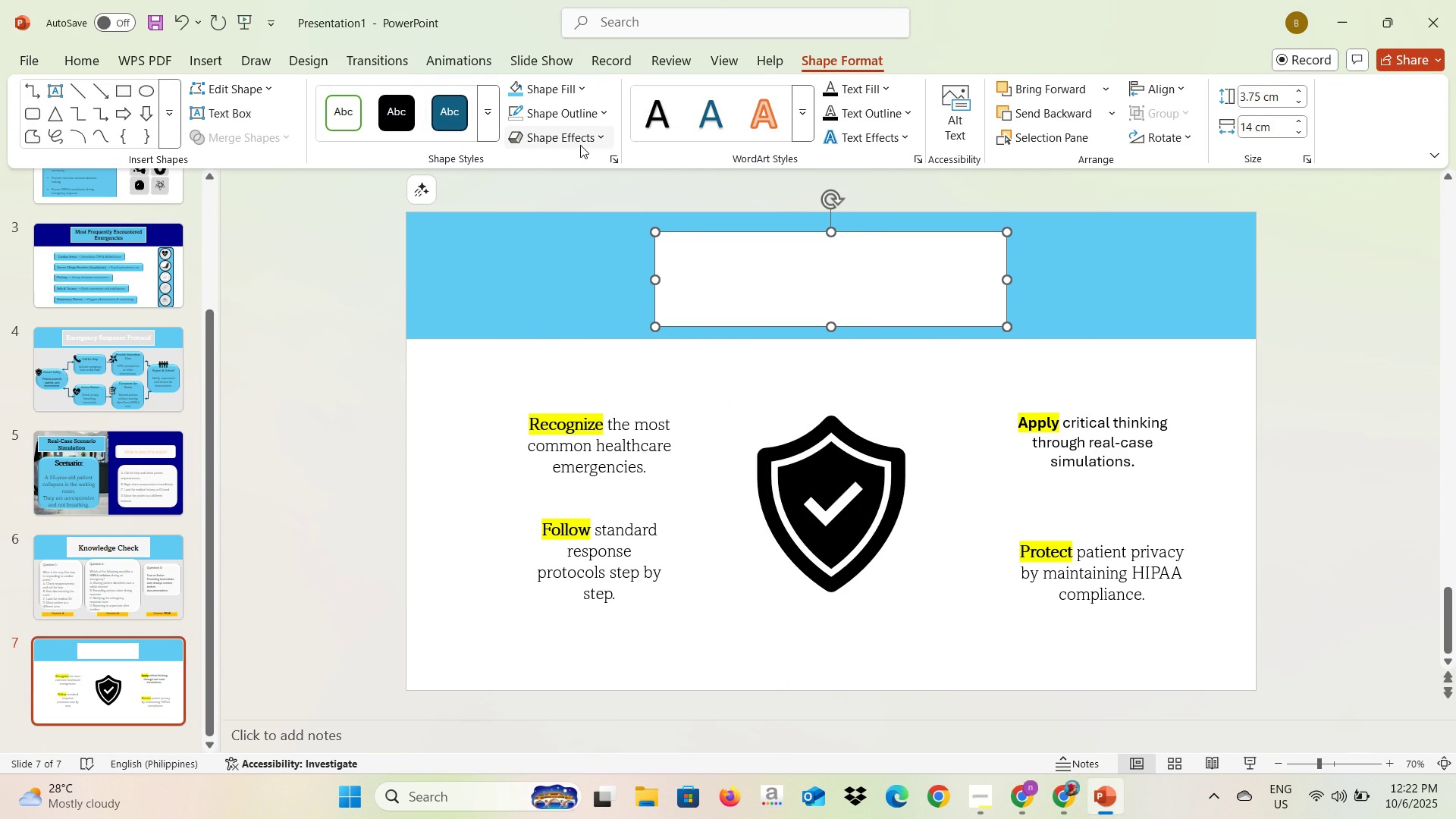 
left_click([580, 145])
 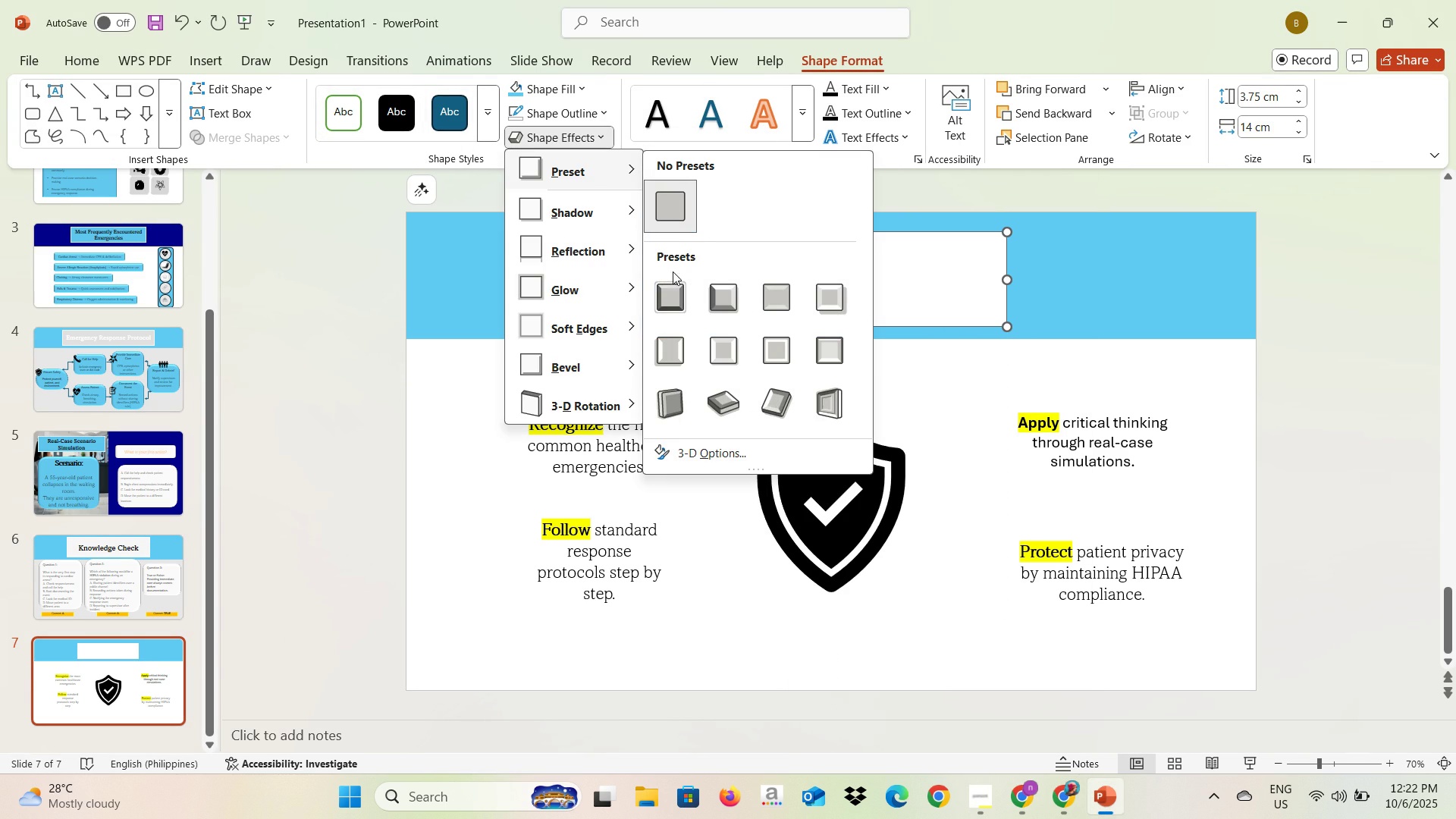 
left_click([663, 304])
 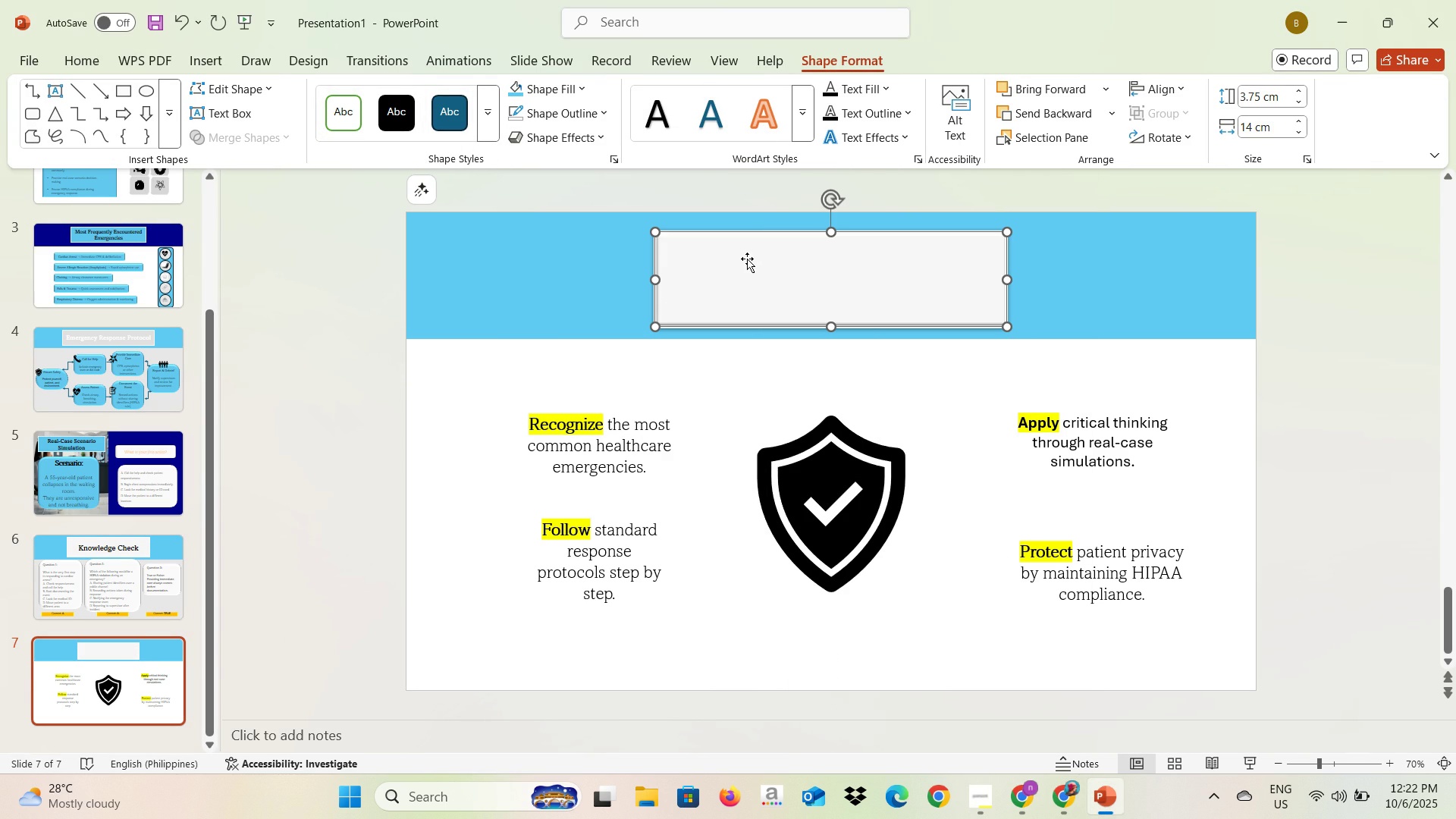 
double_click([747, 259])